 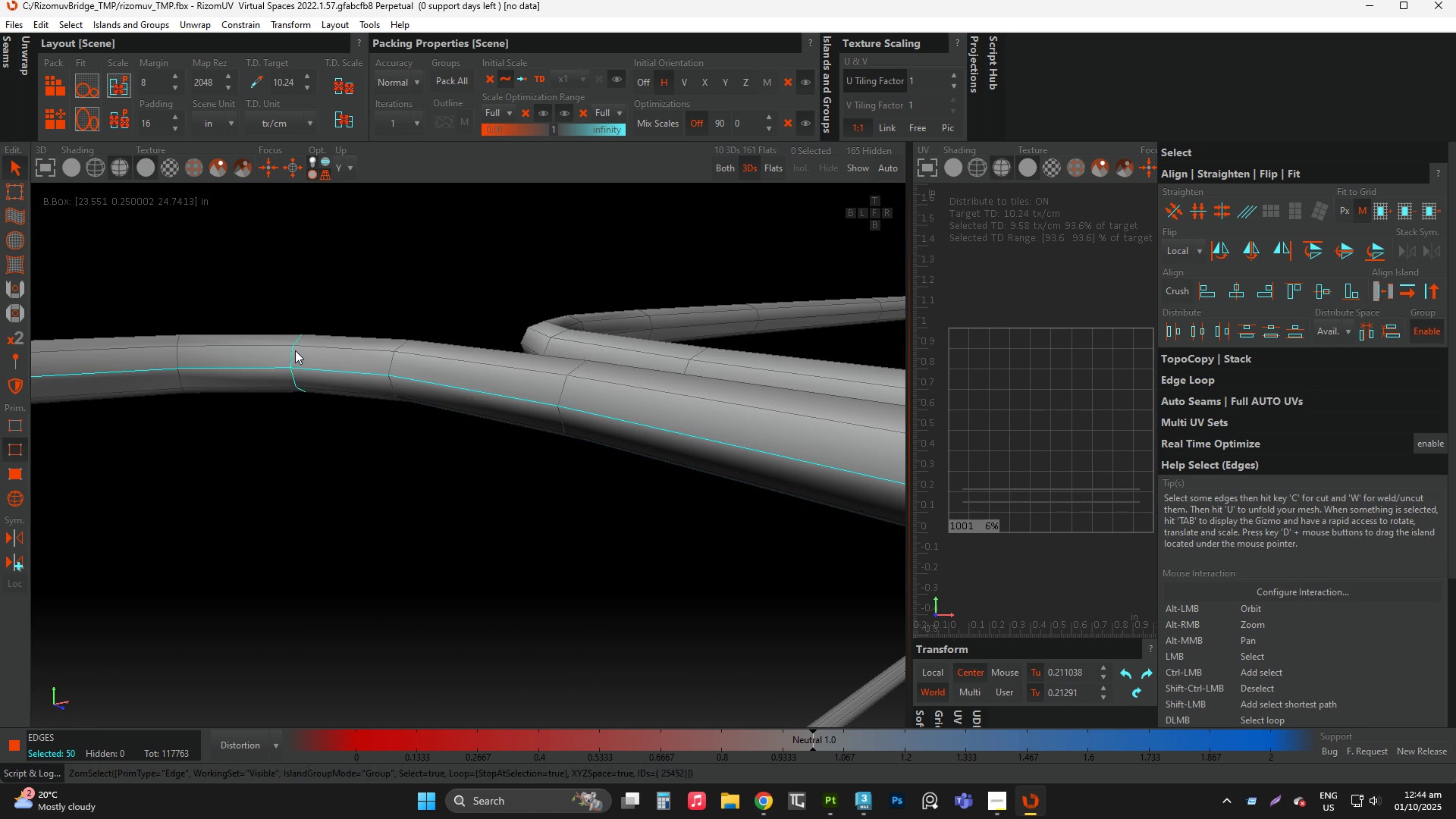 
double_click([290, 350])
 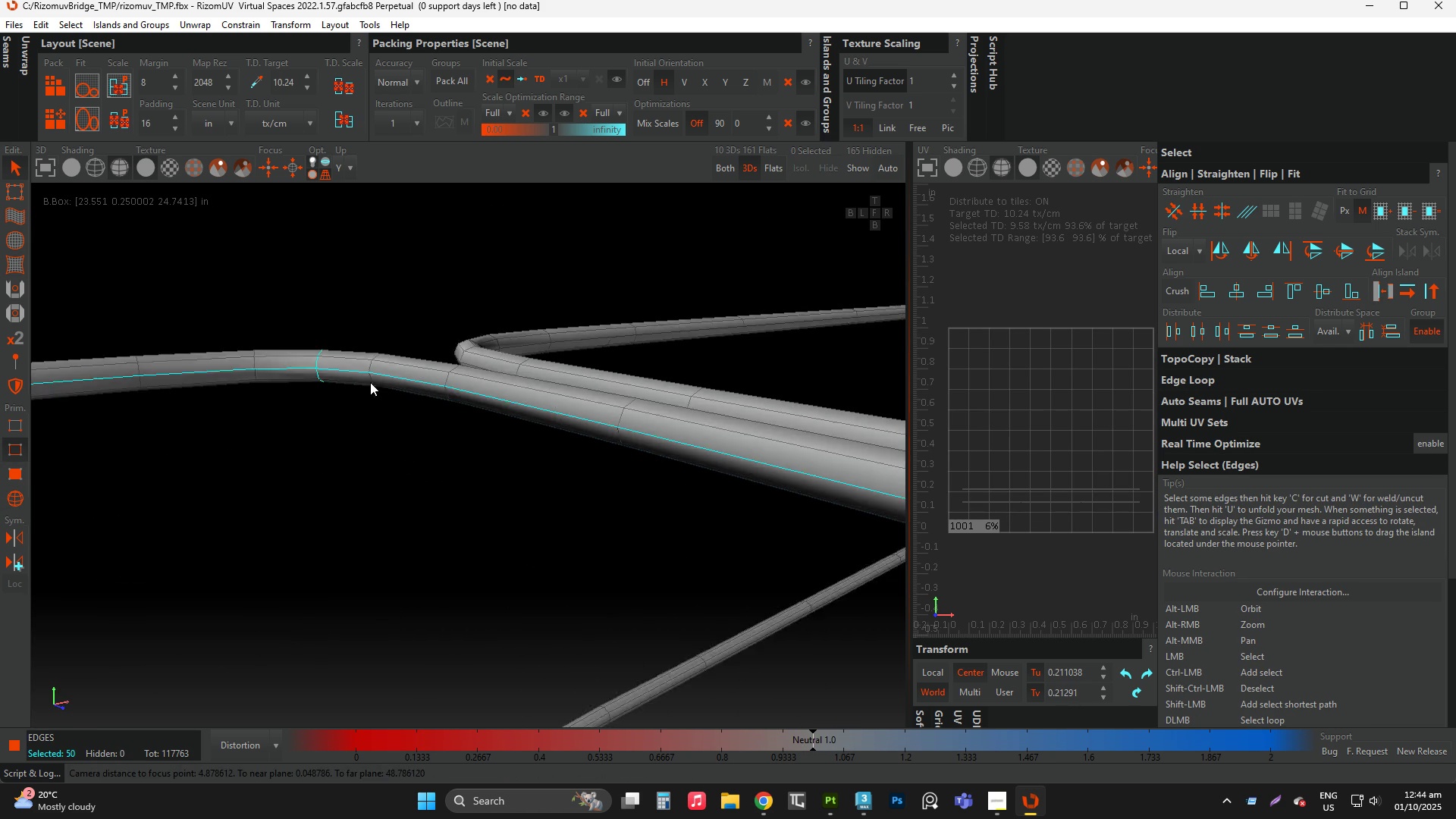 
scroll: coordinate [381, 386], scroll_direction: down, amount: 10.0
 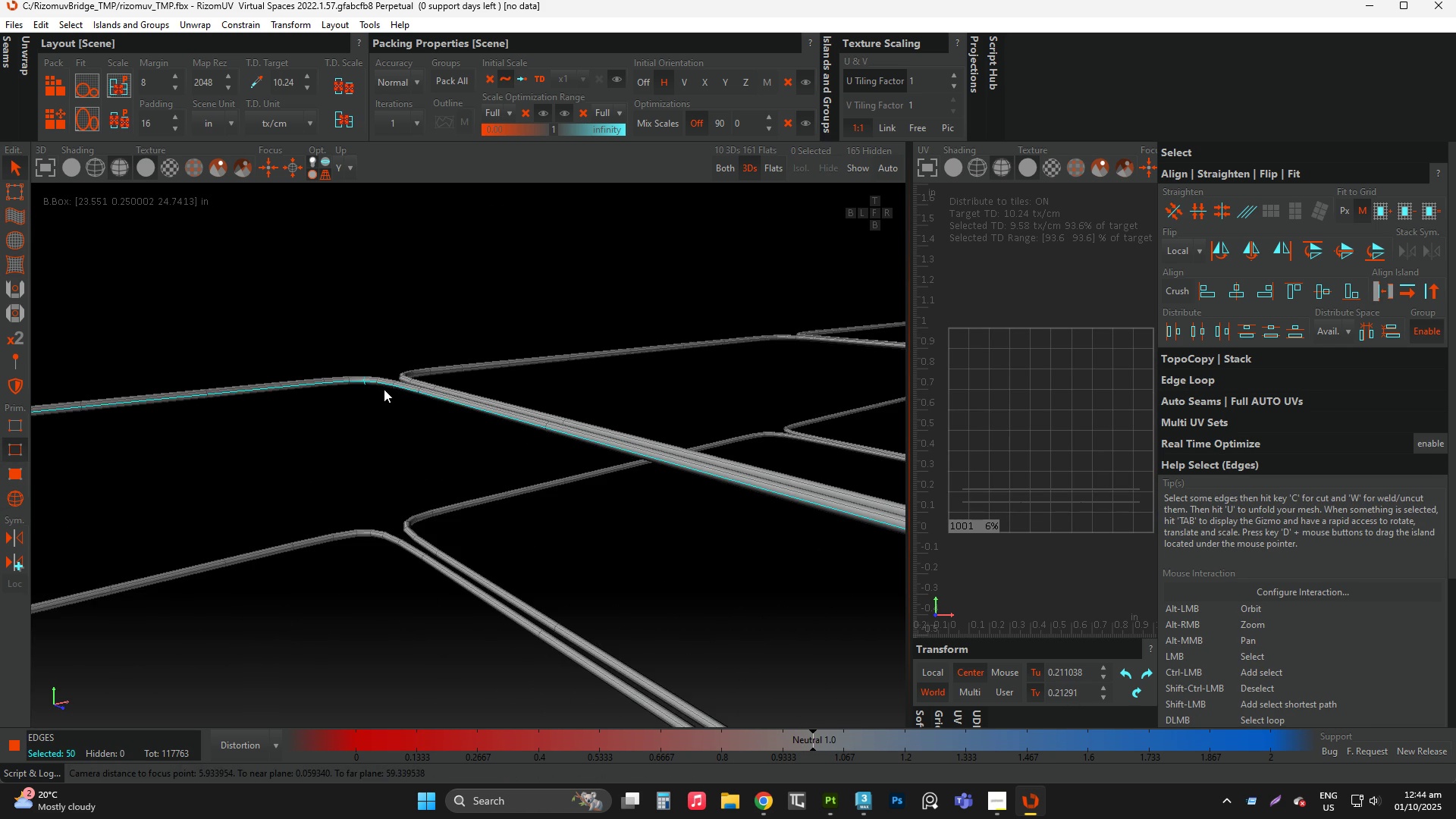 
key(Alt+AltLeft)
 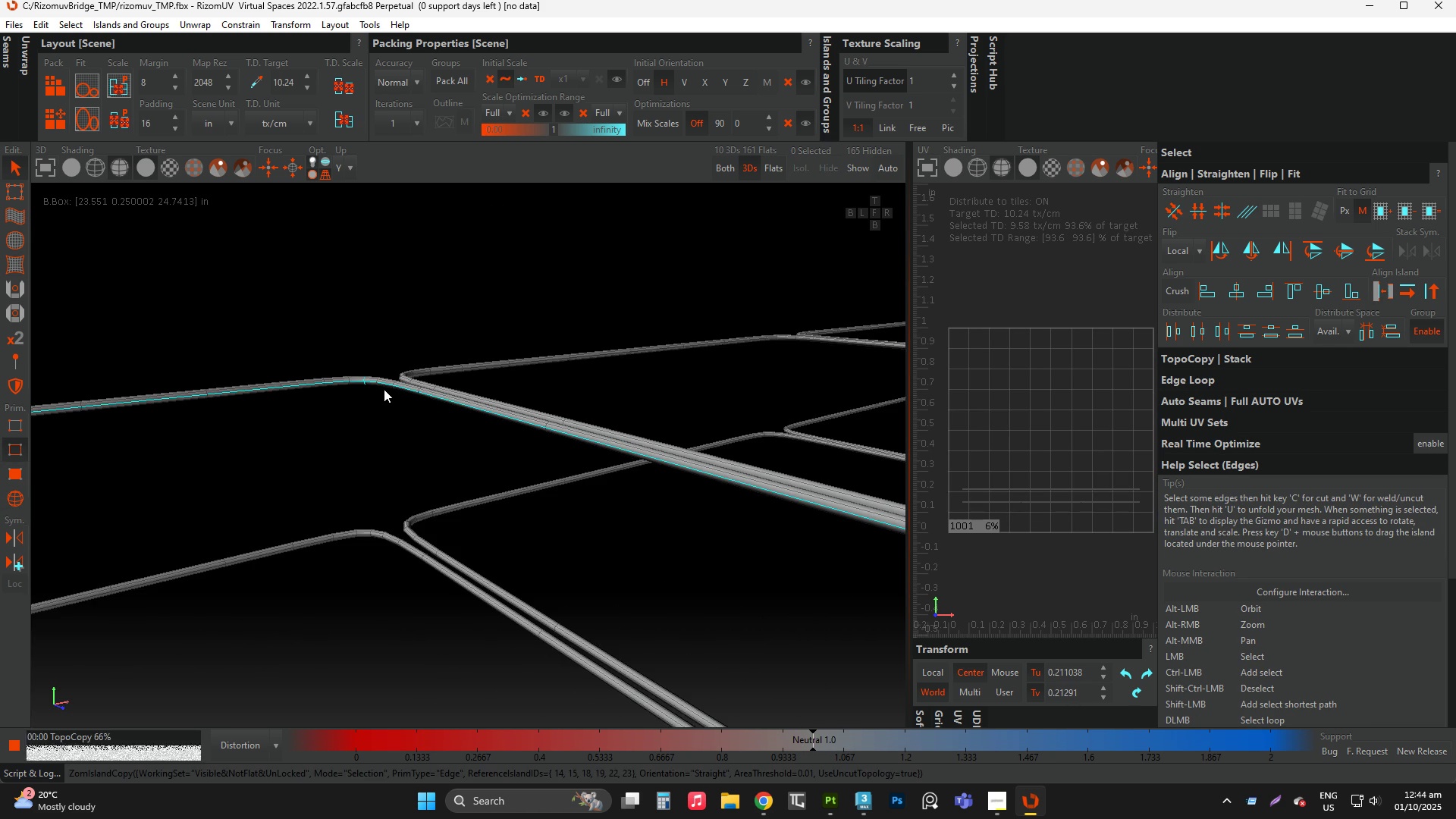 
key(Alt+C)
 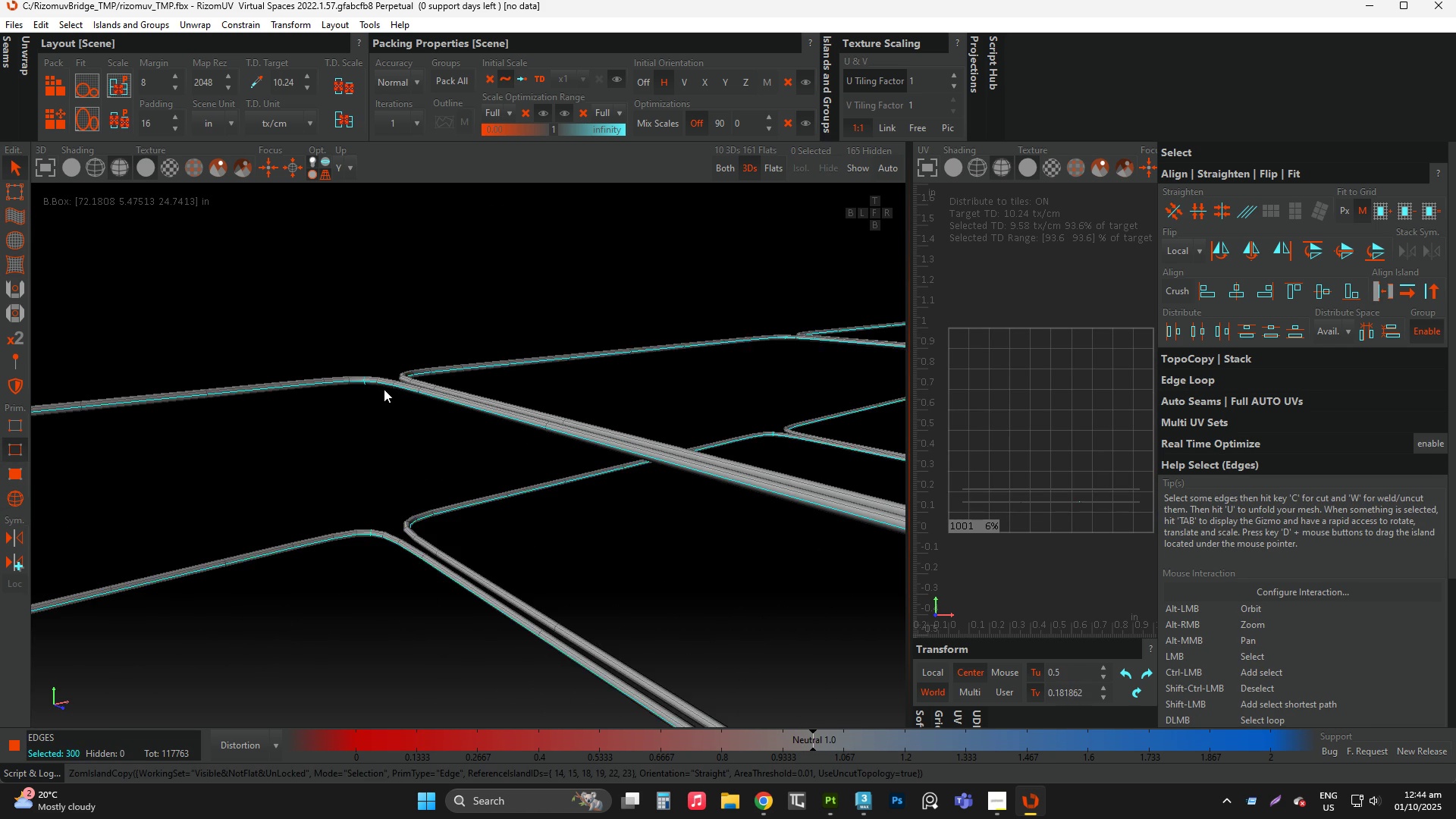 
key(C)
 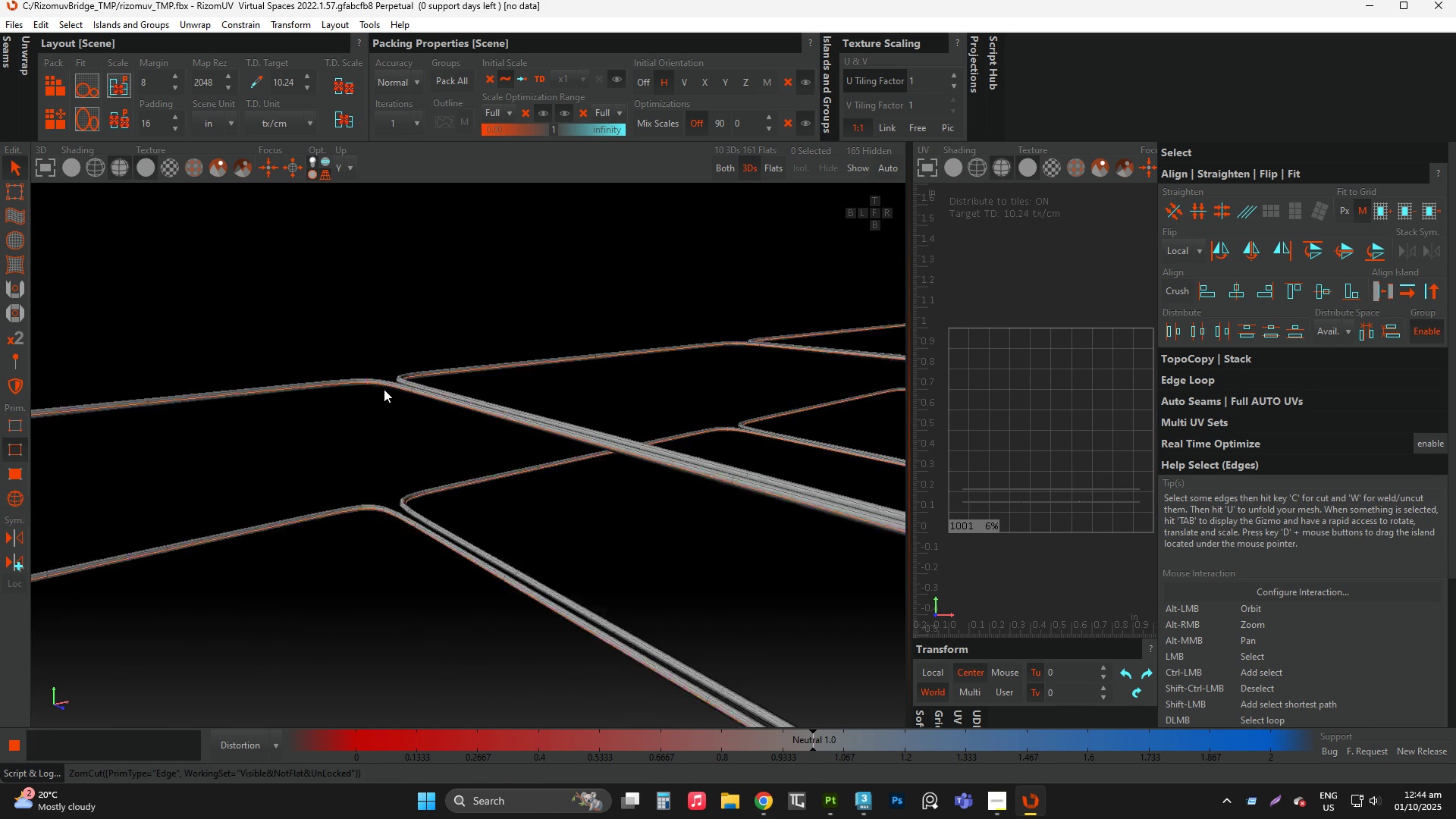 
scroll: coordinate [389, 406], scroll_direction: down, amount: 4.0
 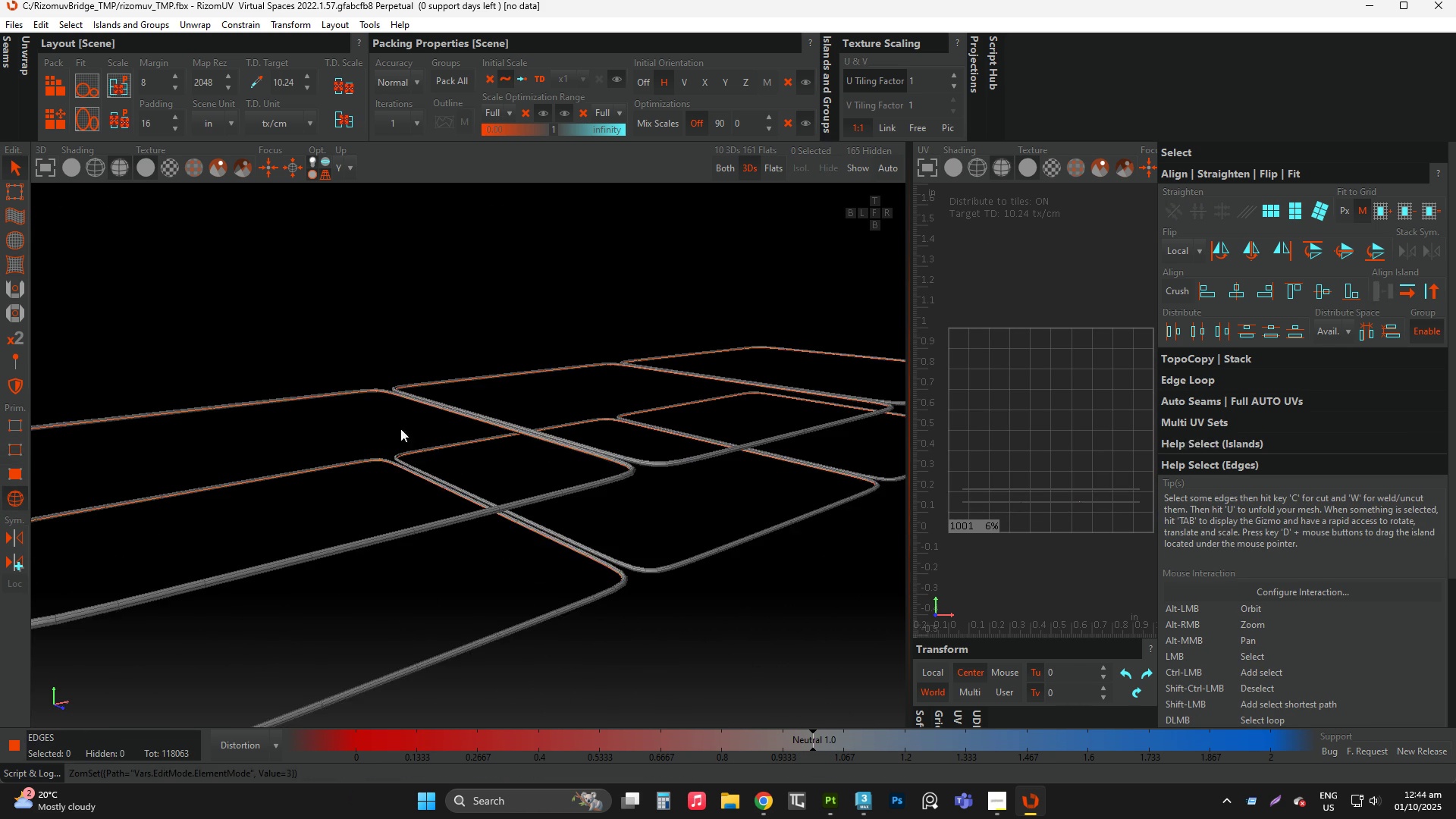 
key(F4)
 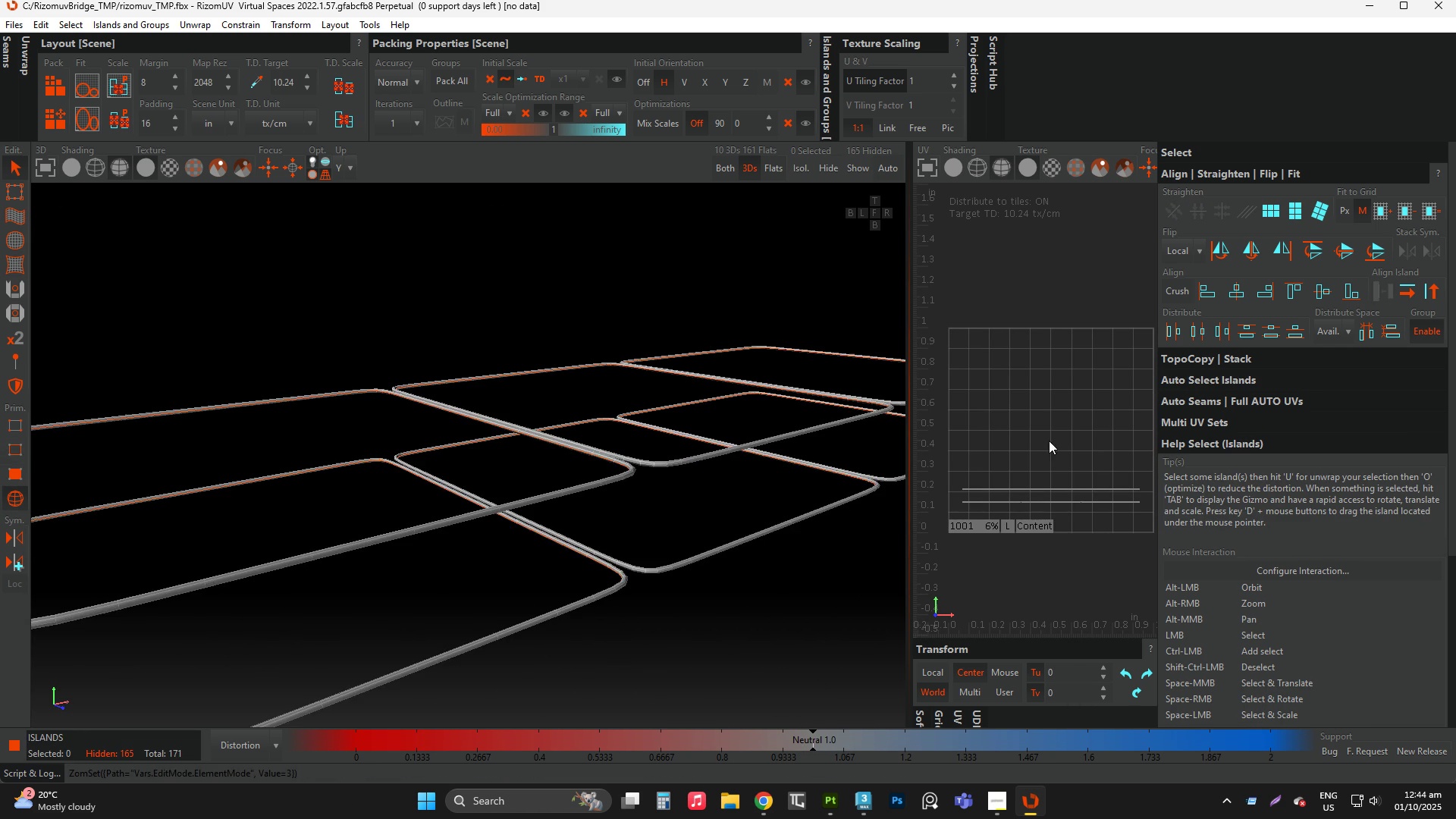 
key(Control+ControlLeft)
 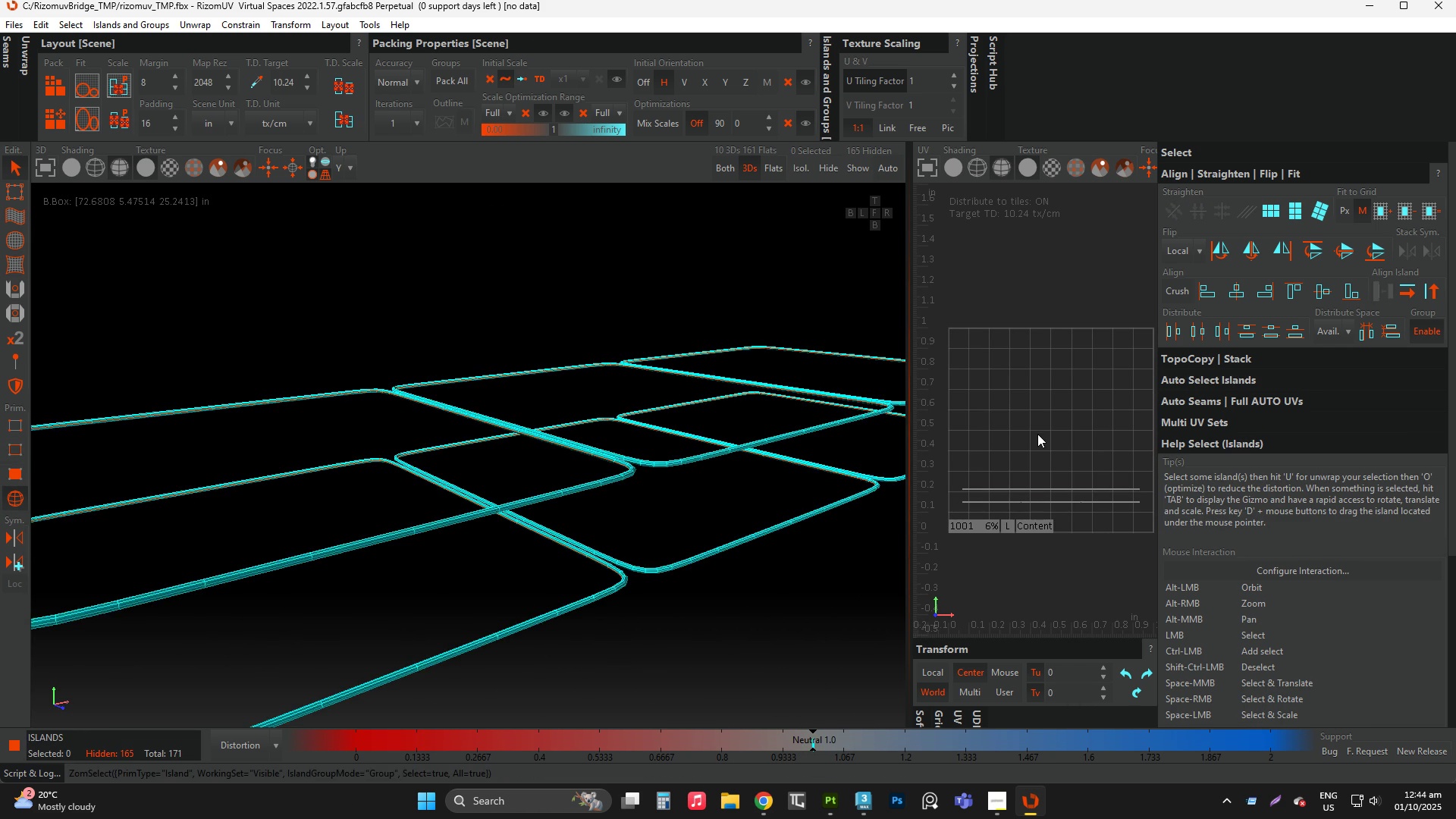 
key(Control+A)
 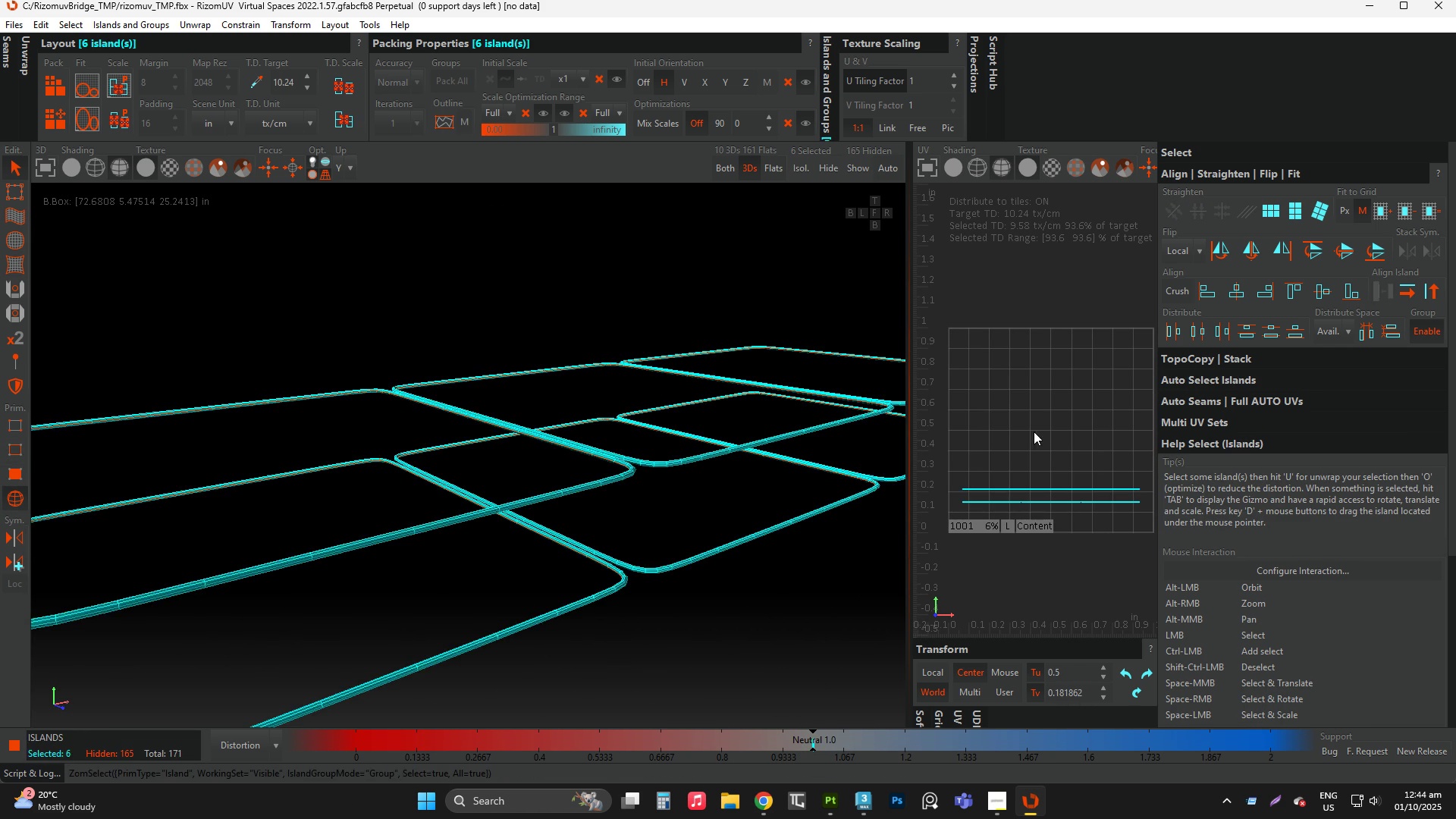 
type(up)
 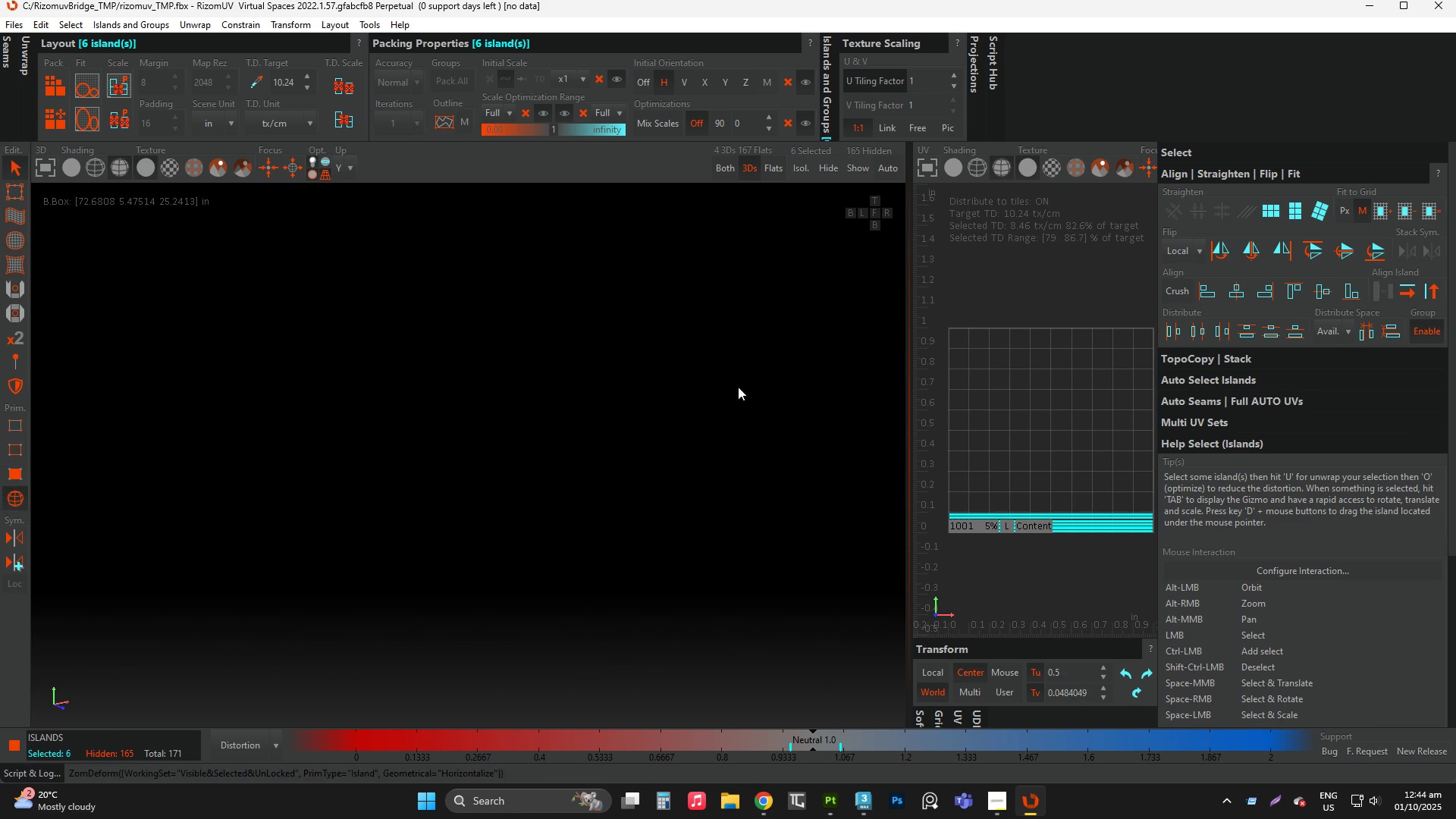 
double_click([654, 396])
 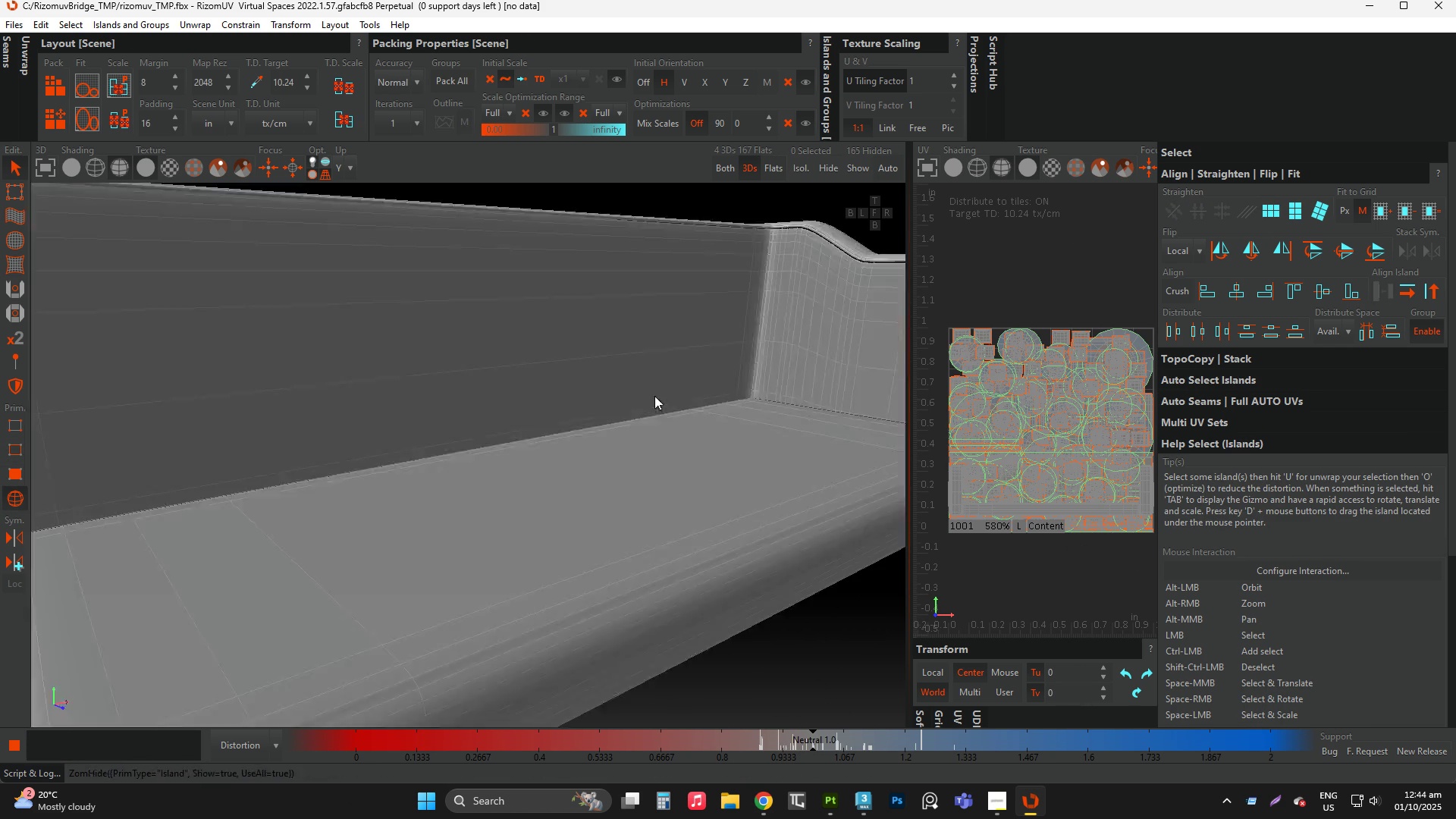 
type(yf)
 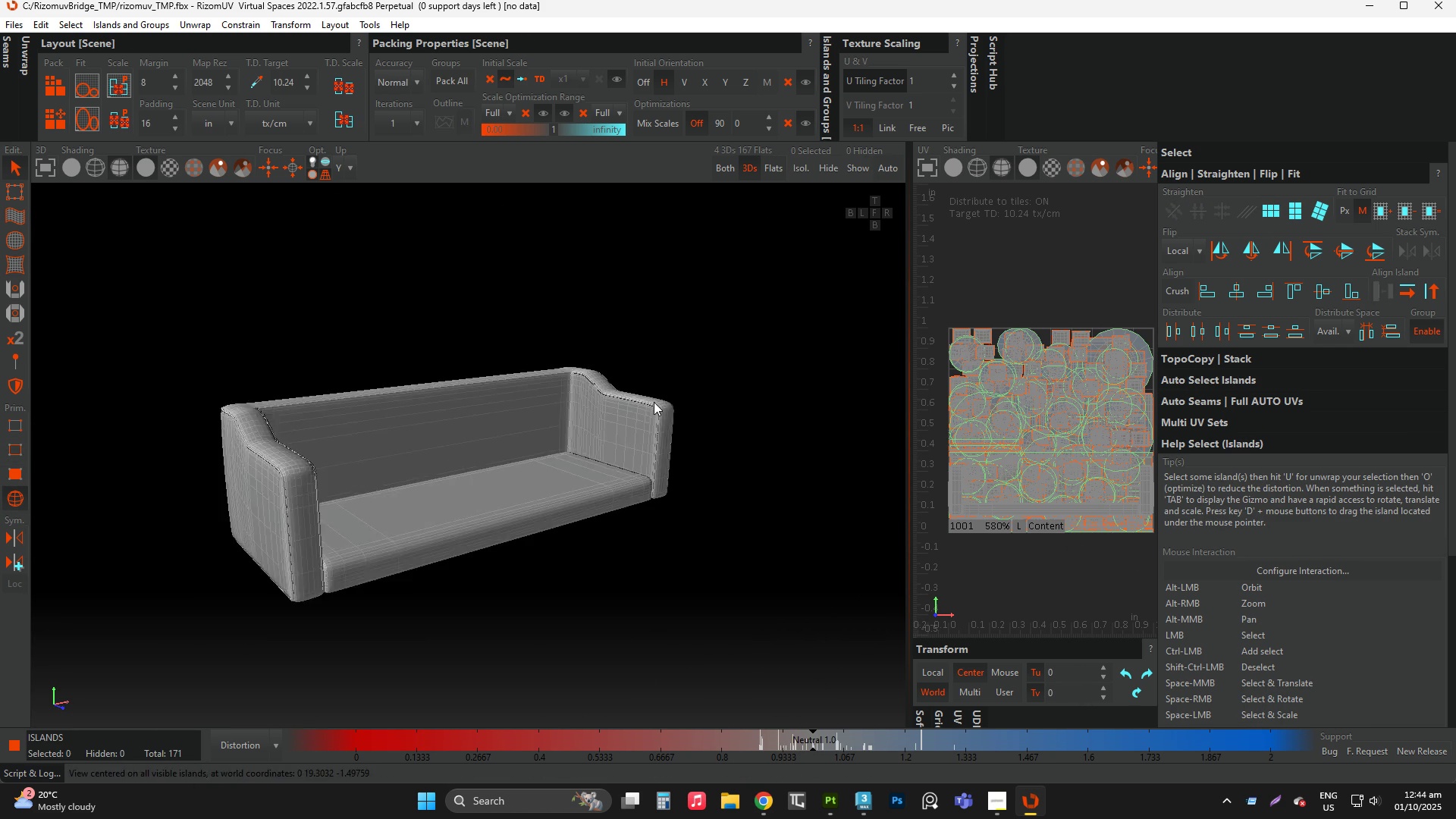 
scroll: coordinate [390, 491], scroll_direction: up, amount: 3.0
 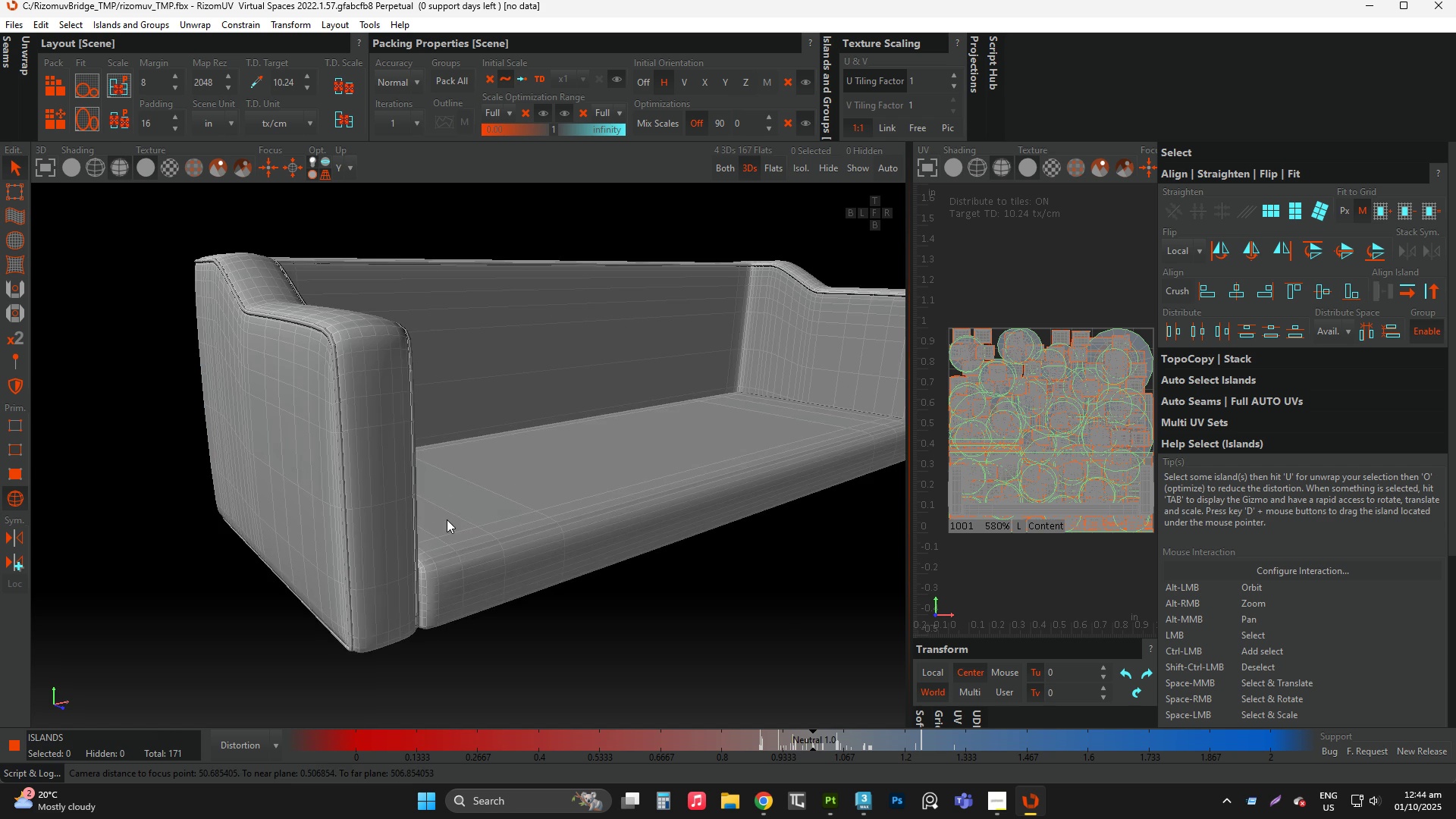 
left_click([447, 519])
 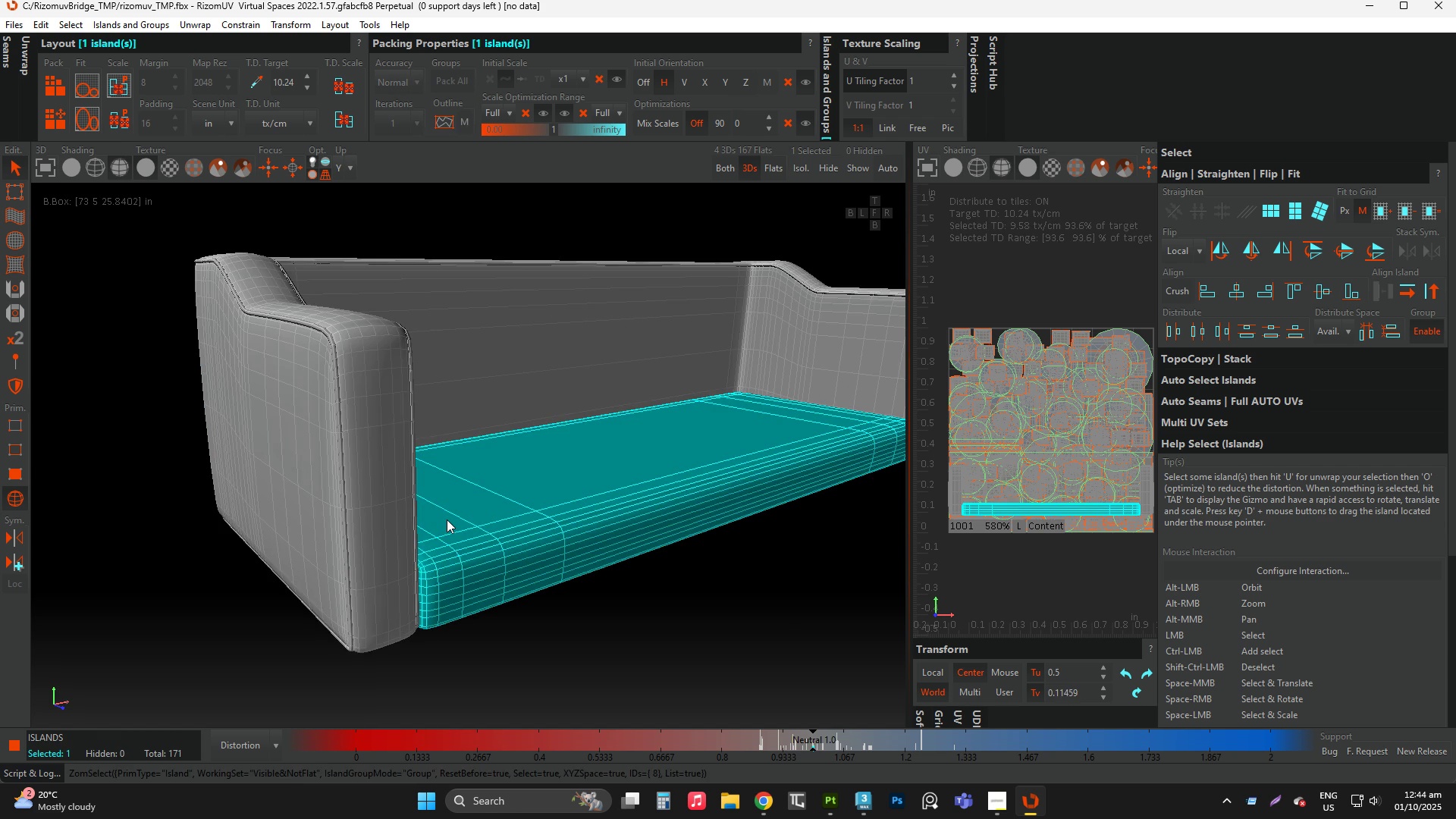 
key(I)
 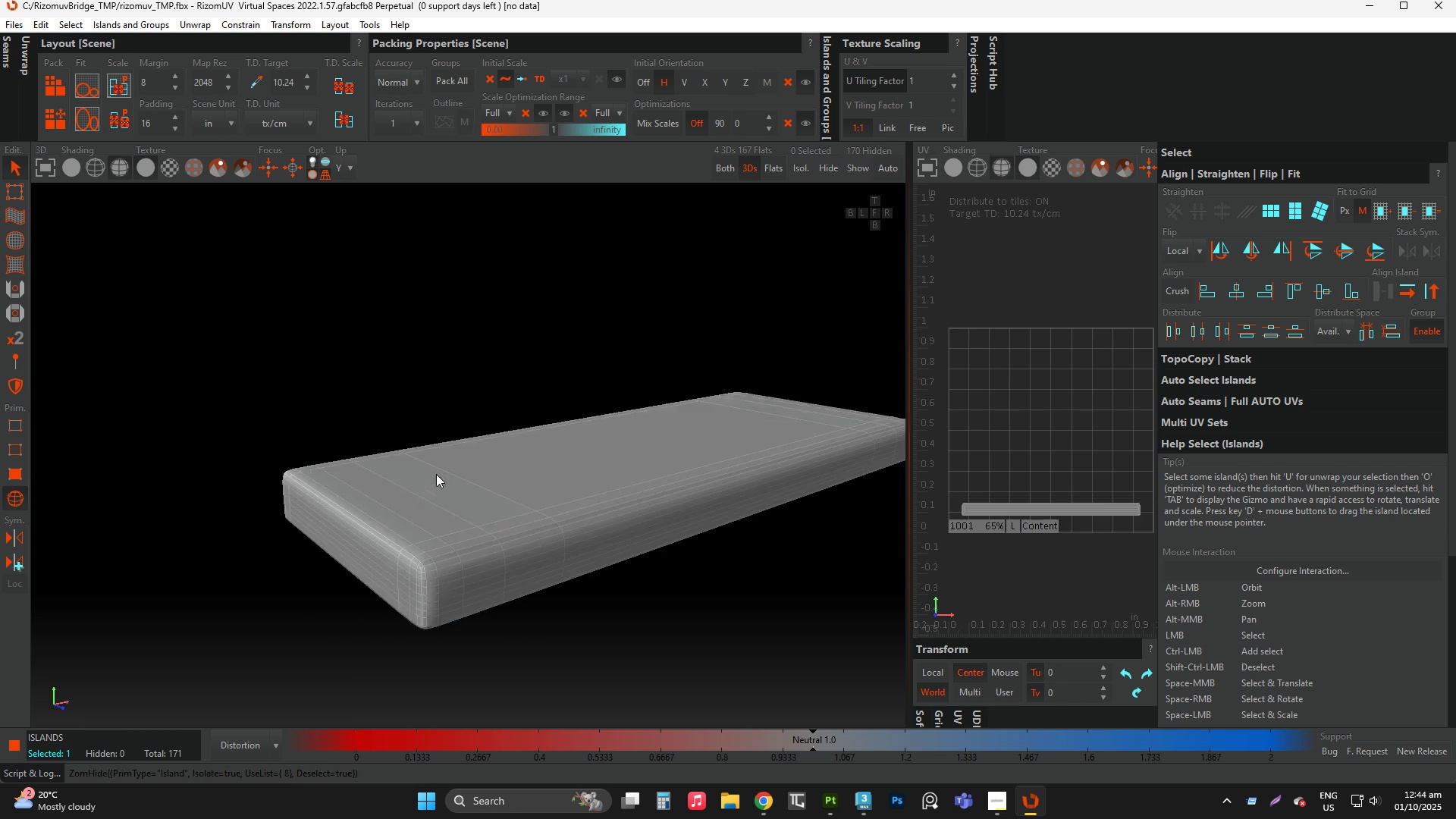 
scroll: coordinate [436, 472], scroll_direction: down, amount: 2.0
 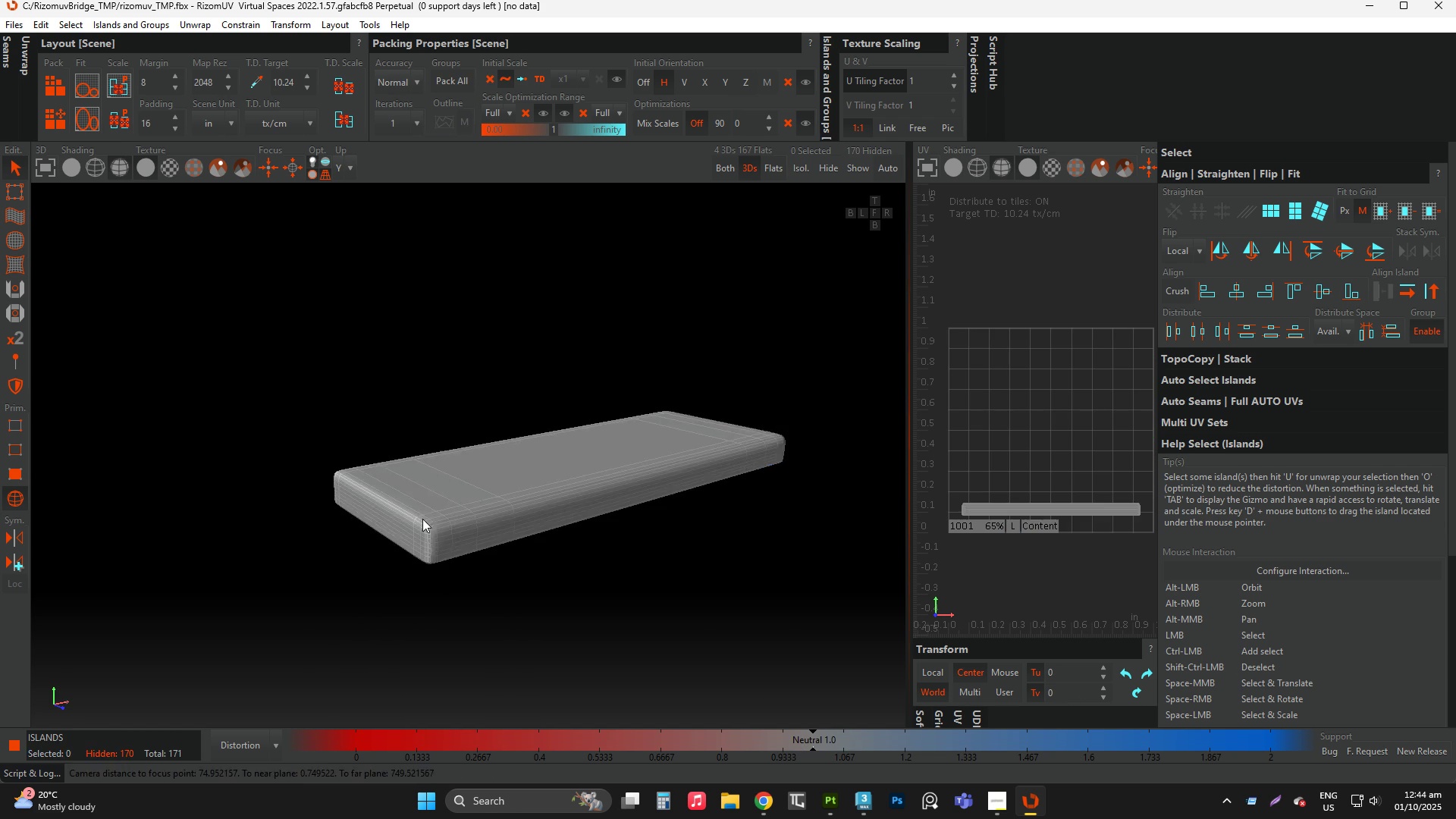 
key(F2)
 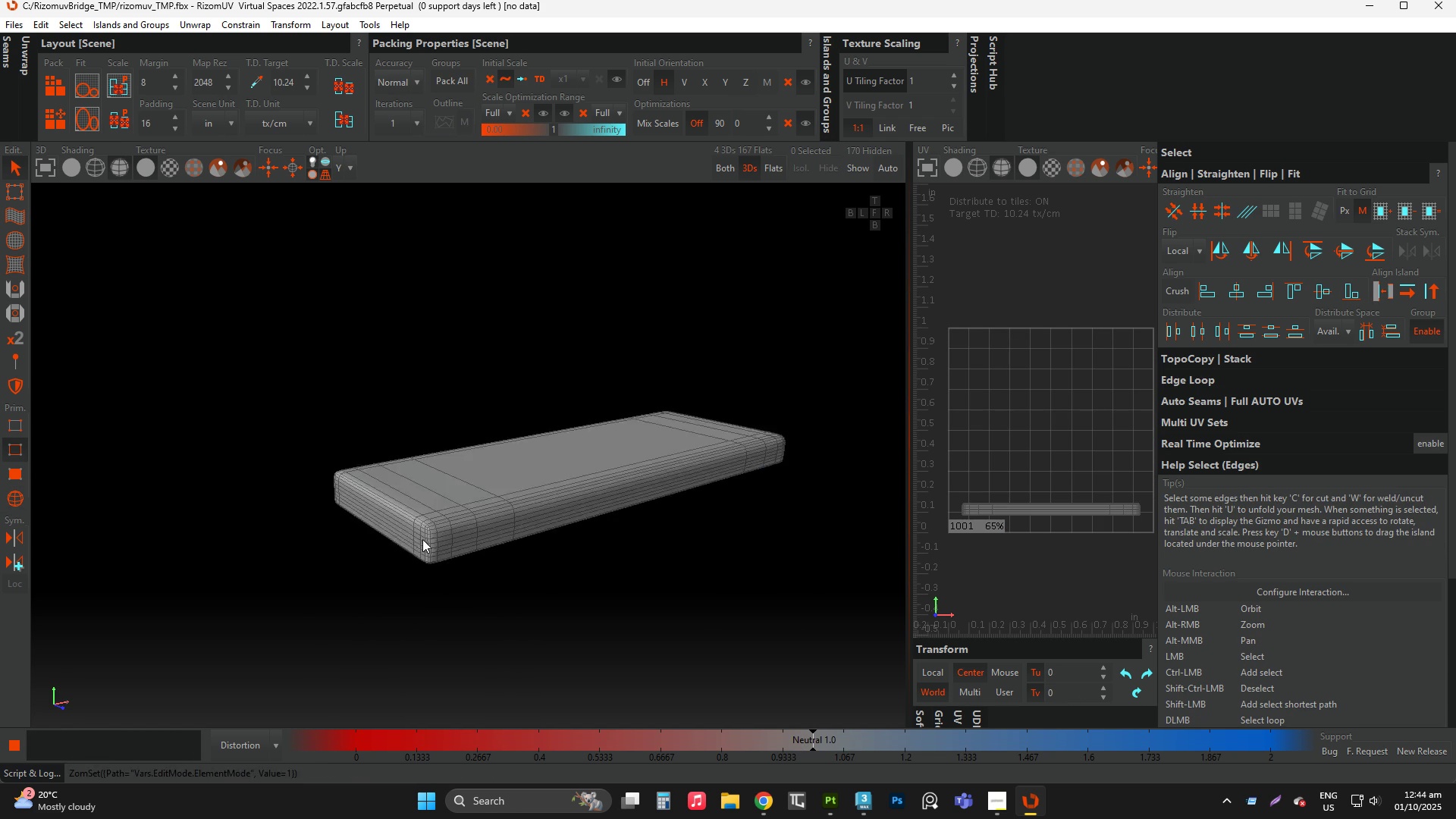 
scroll: coordinate [557, 504], scroll_direction: up, amount: 2.0